 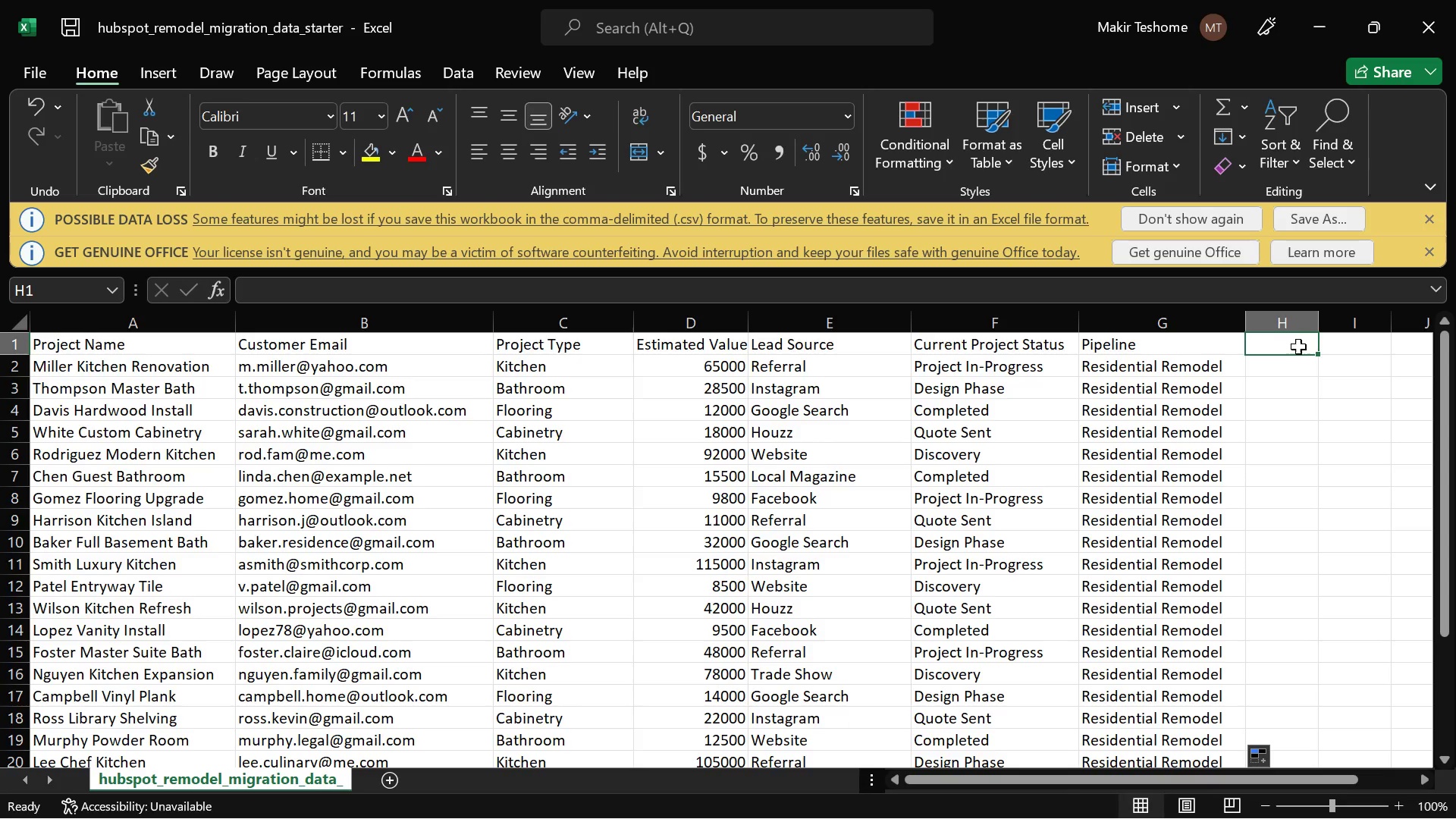 
left_click_drag(start_coordinate=[1318, 322], to_coordinate=[1379, 328])
 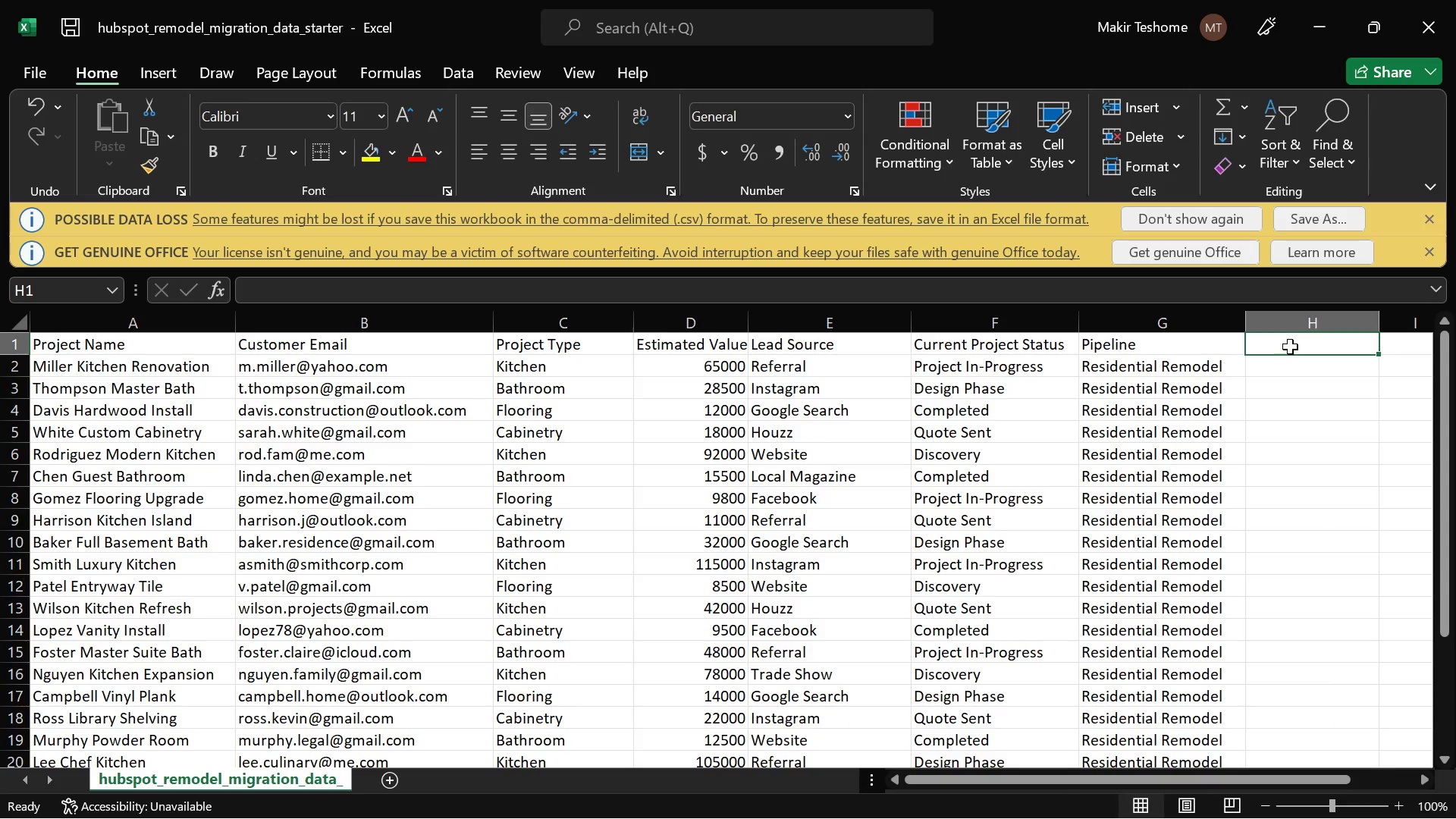 
double_click([1290, 347])
 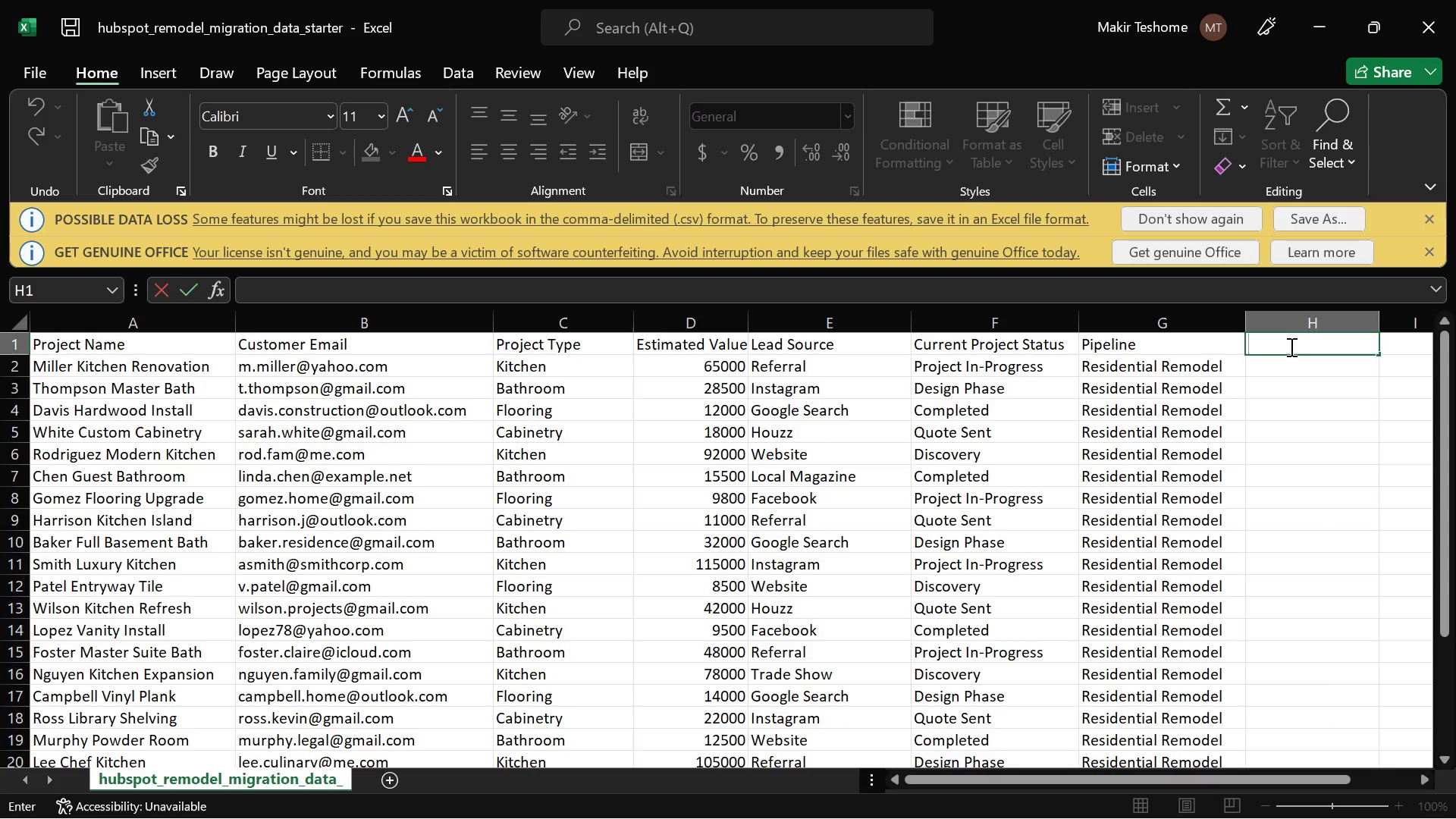 
type(Deal Name )
 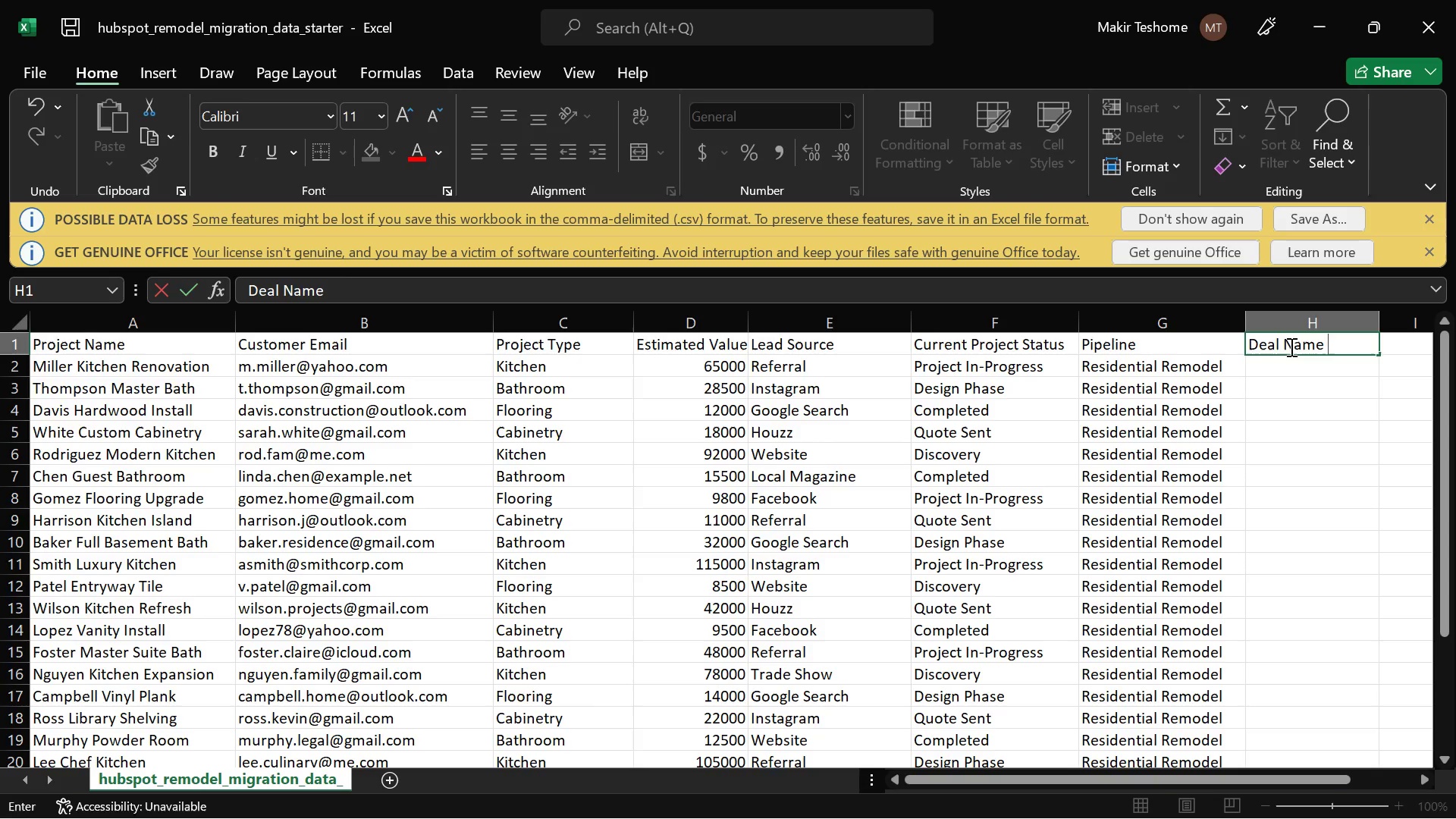 
key(Enter)
 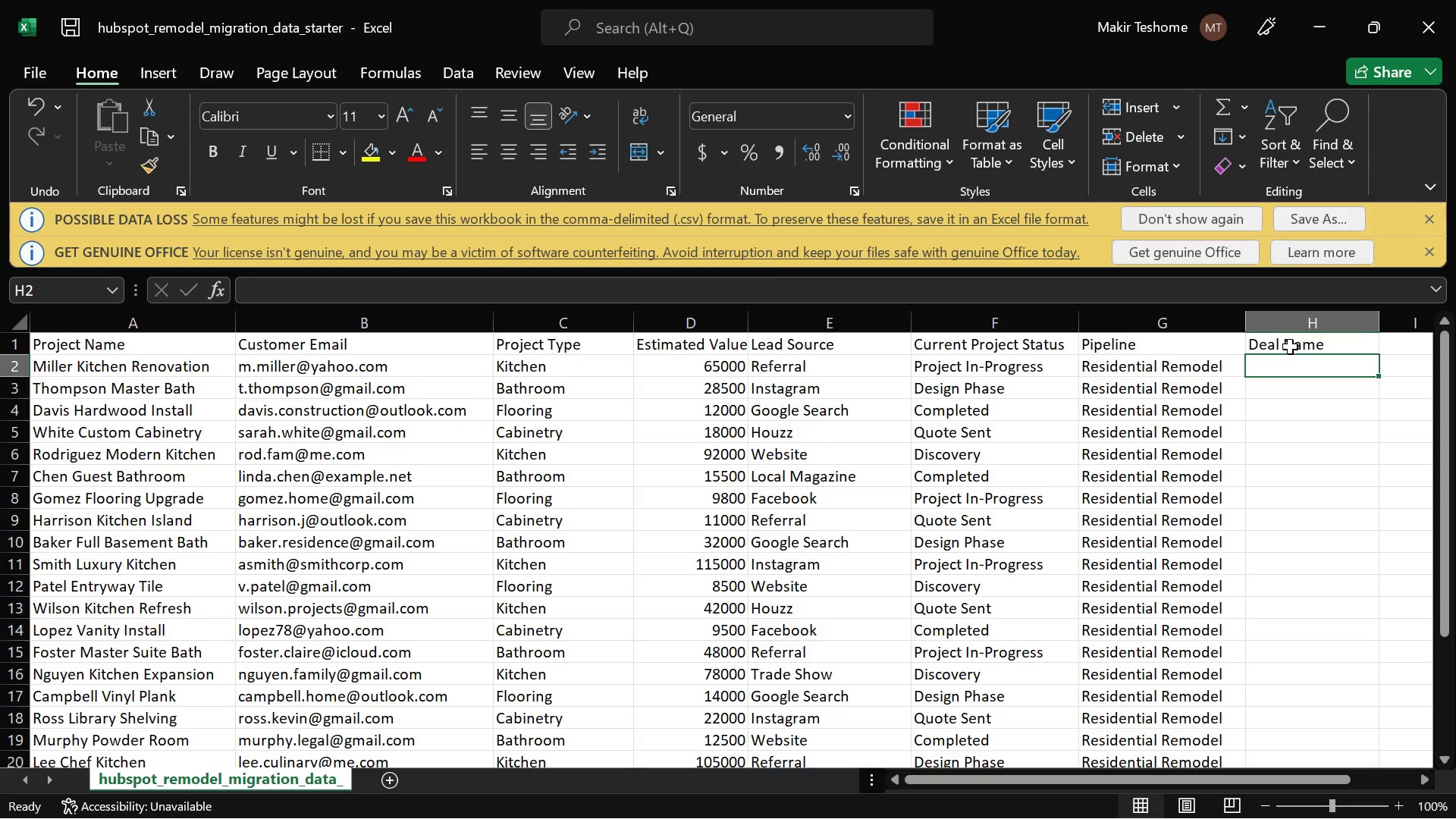 
wait(9.75)
 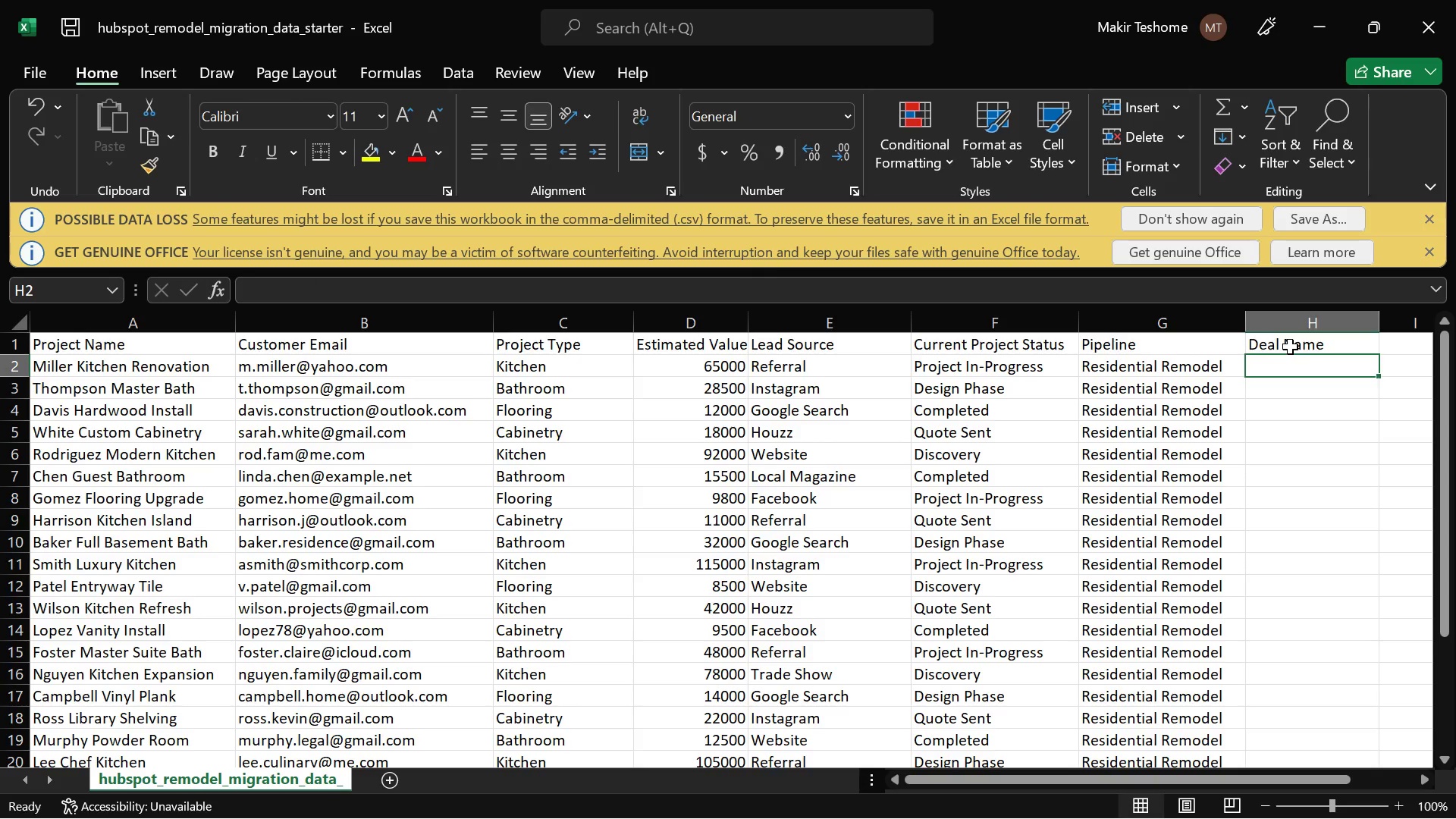 
type(Given Name )
 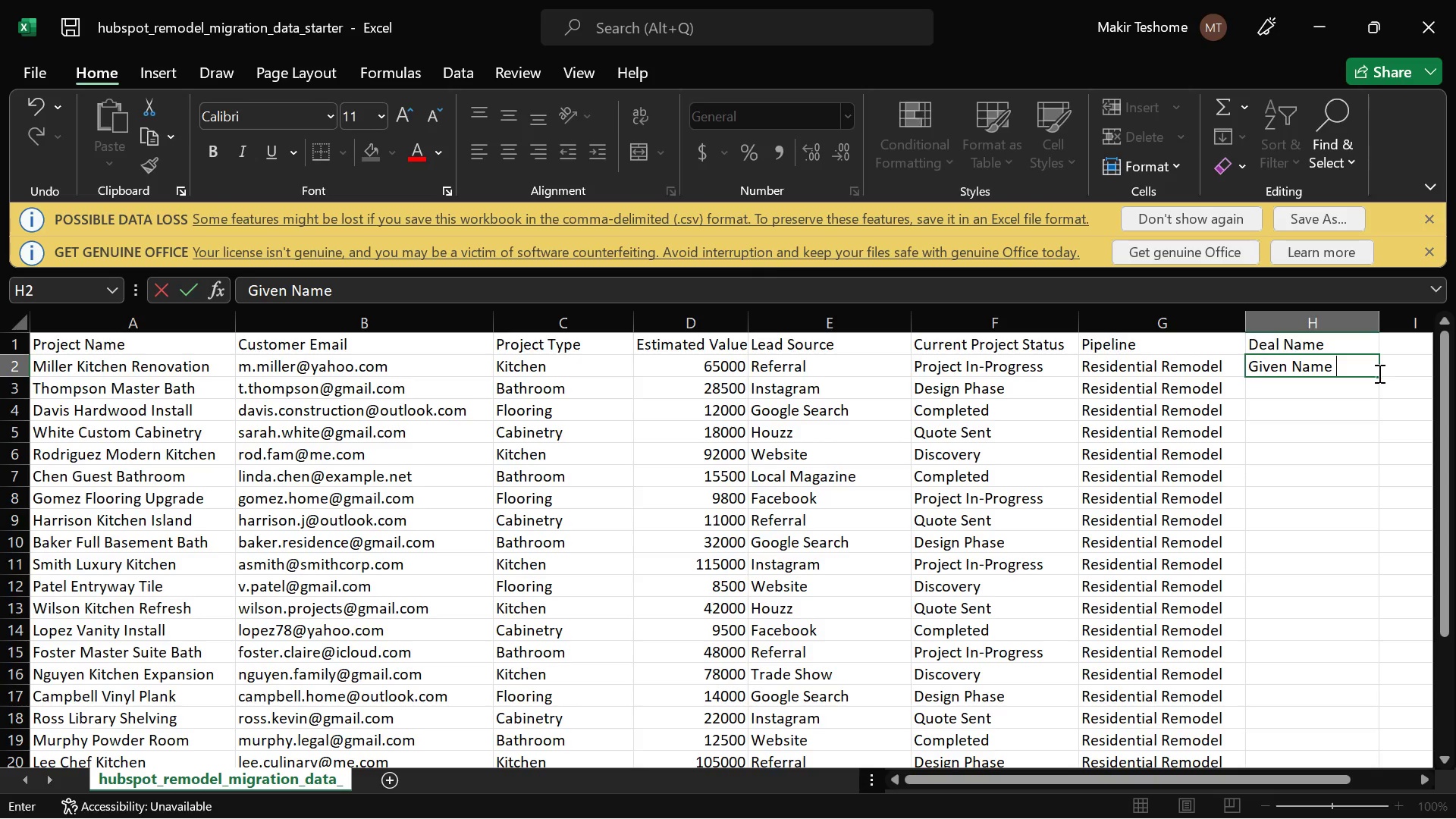 
left_click([1289, 382])
 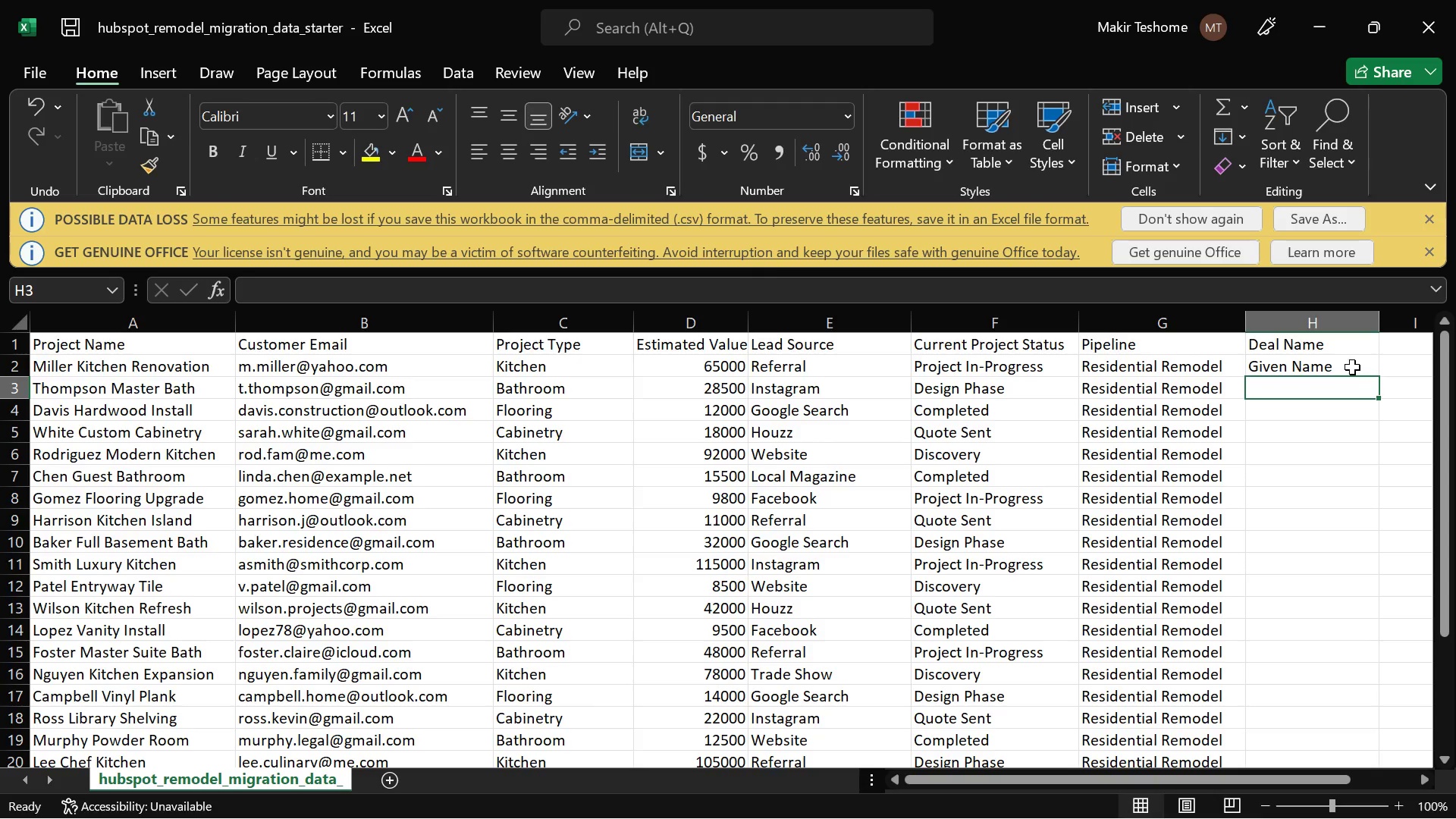 
left_click([1352, 367])
 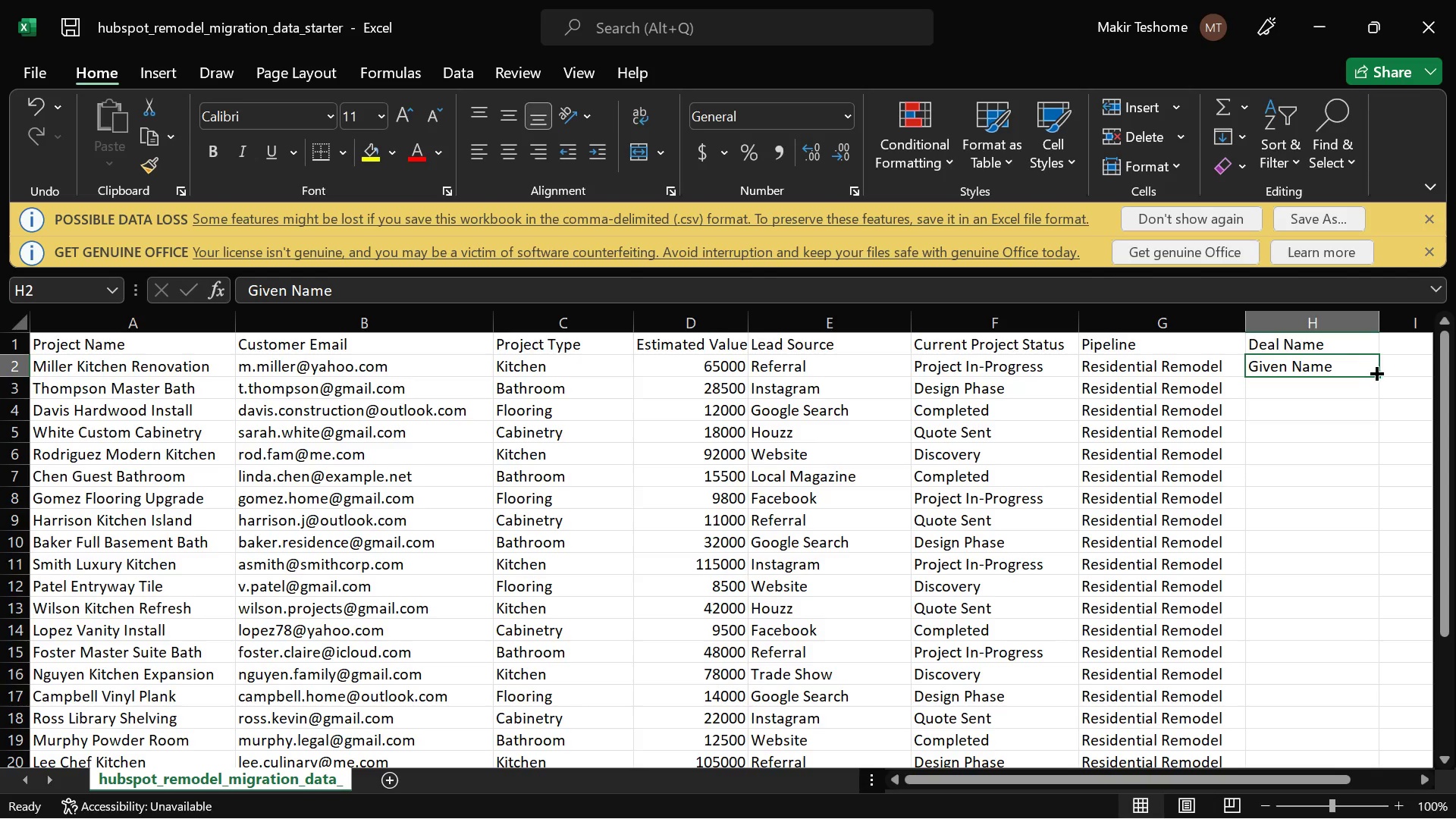 
left_click_drag(start_coordinate=[1375, 372], to_coordinate=[1341, 697])
 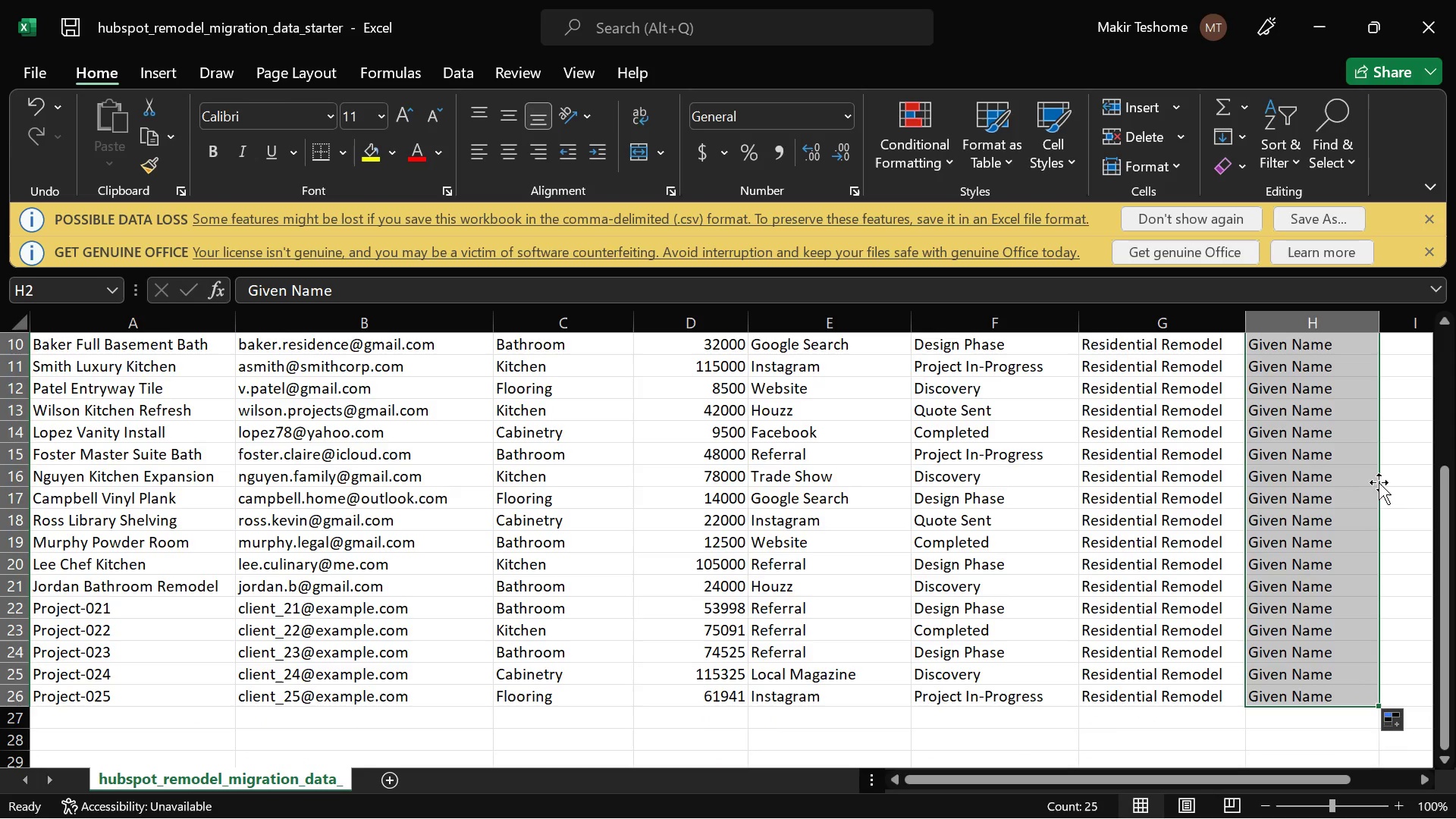 
left_click([1392, 444])
 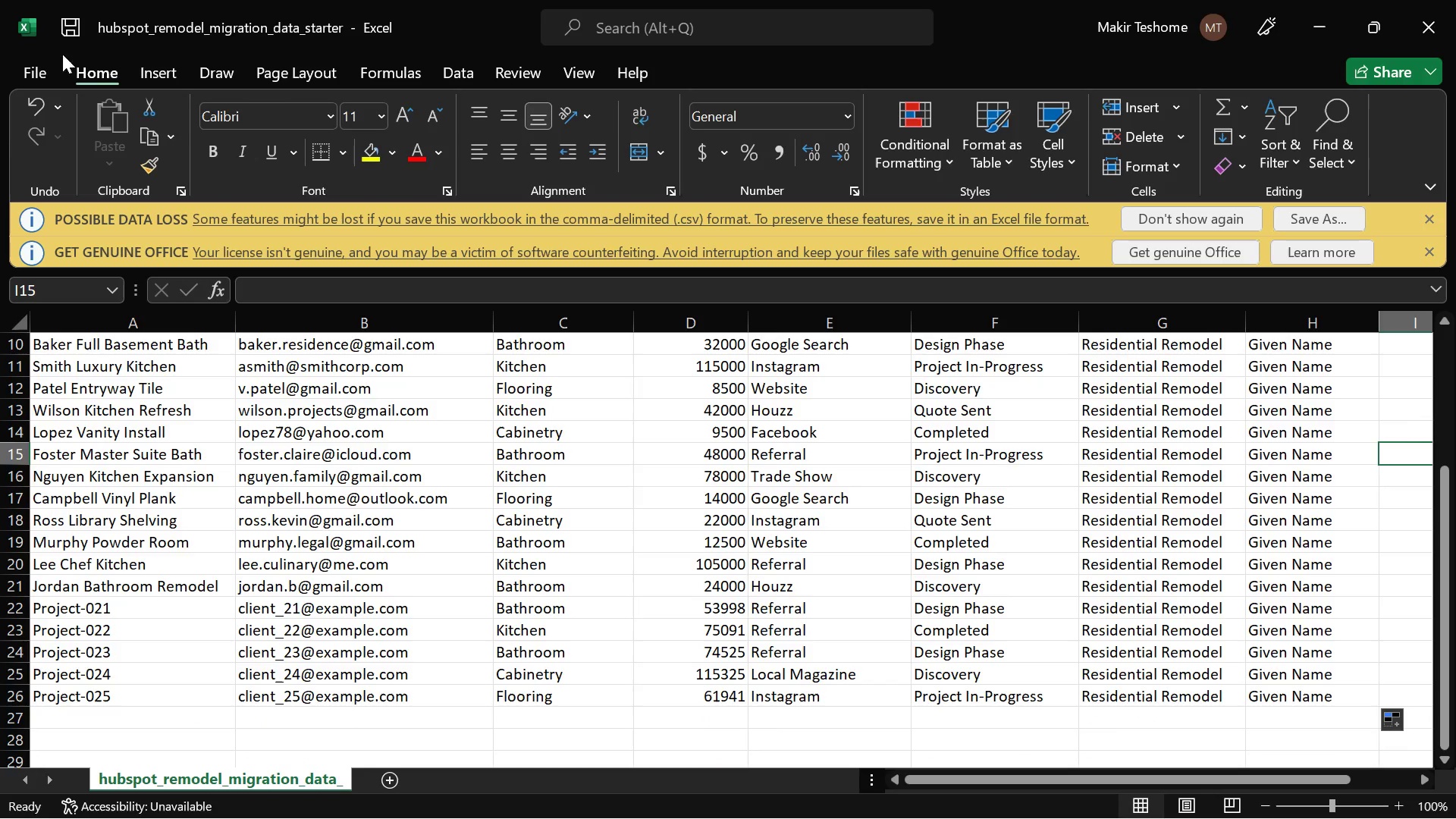 
left_click([45, 69])
 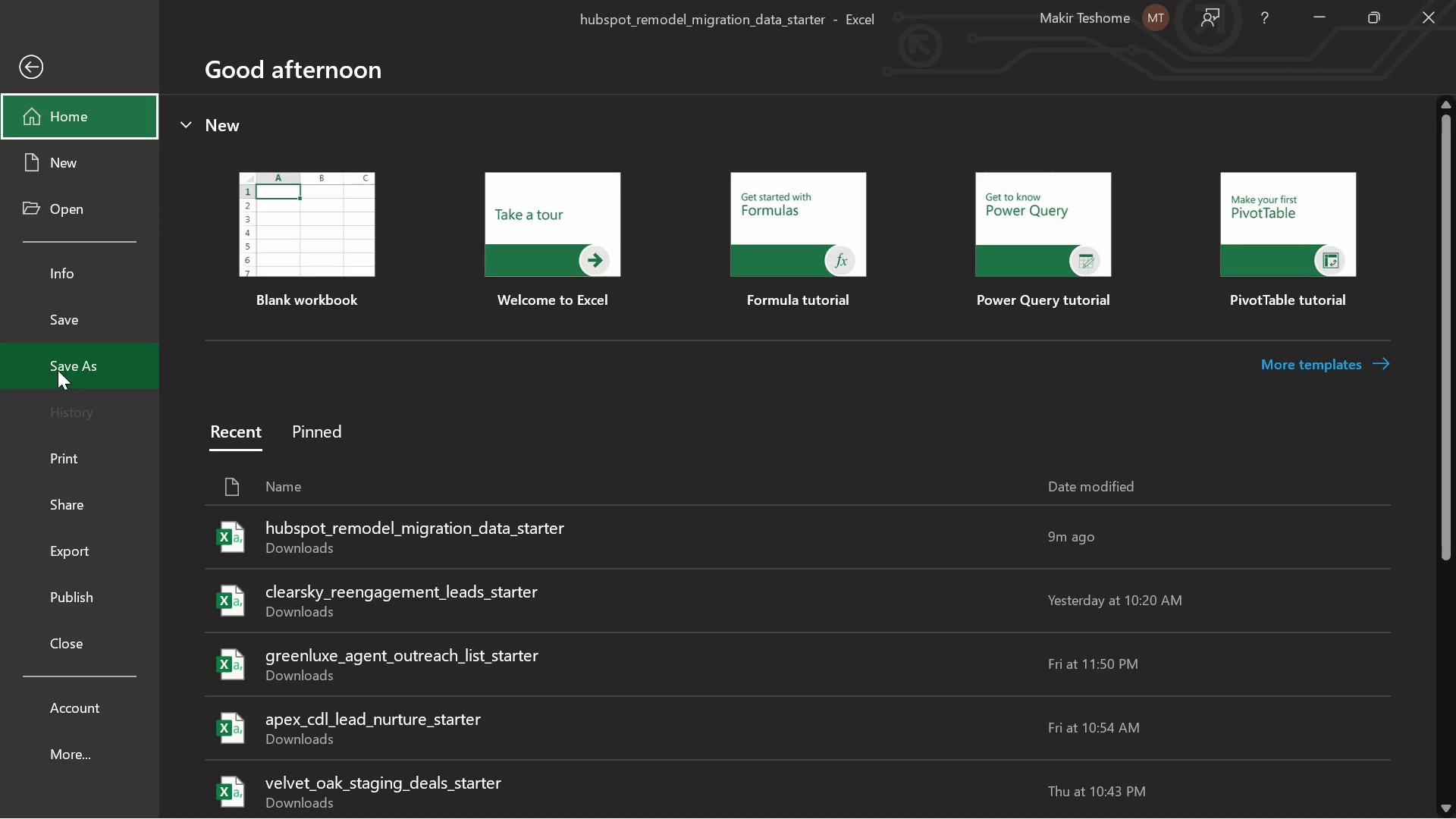 
left_click([63, 328])
 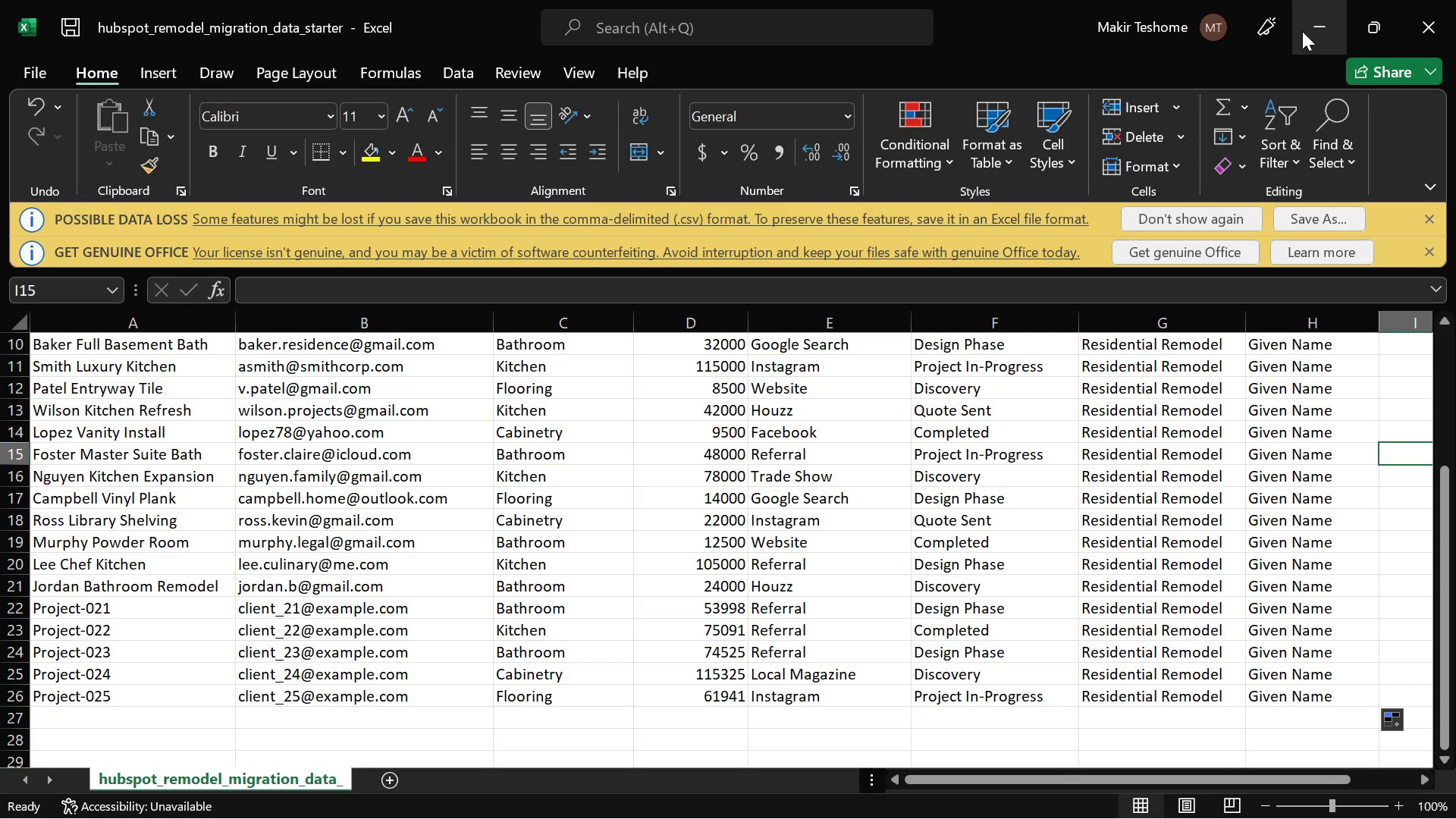 
left_click([1302, 31])